 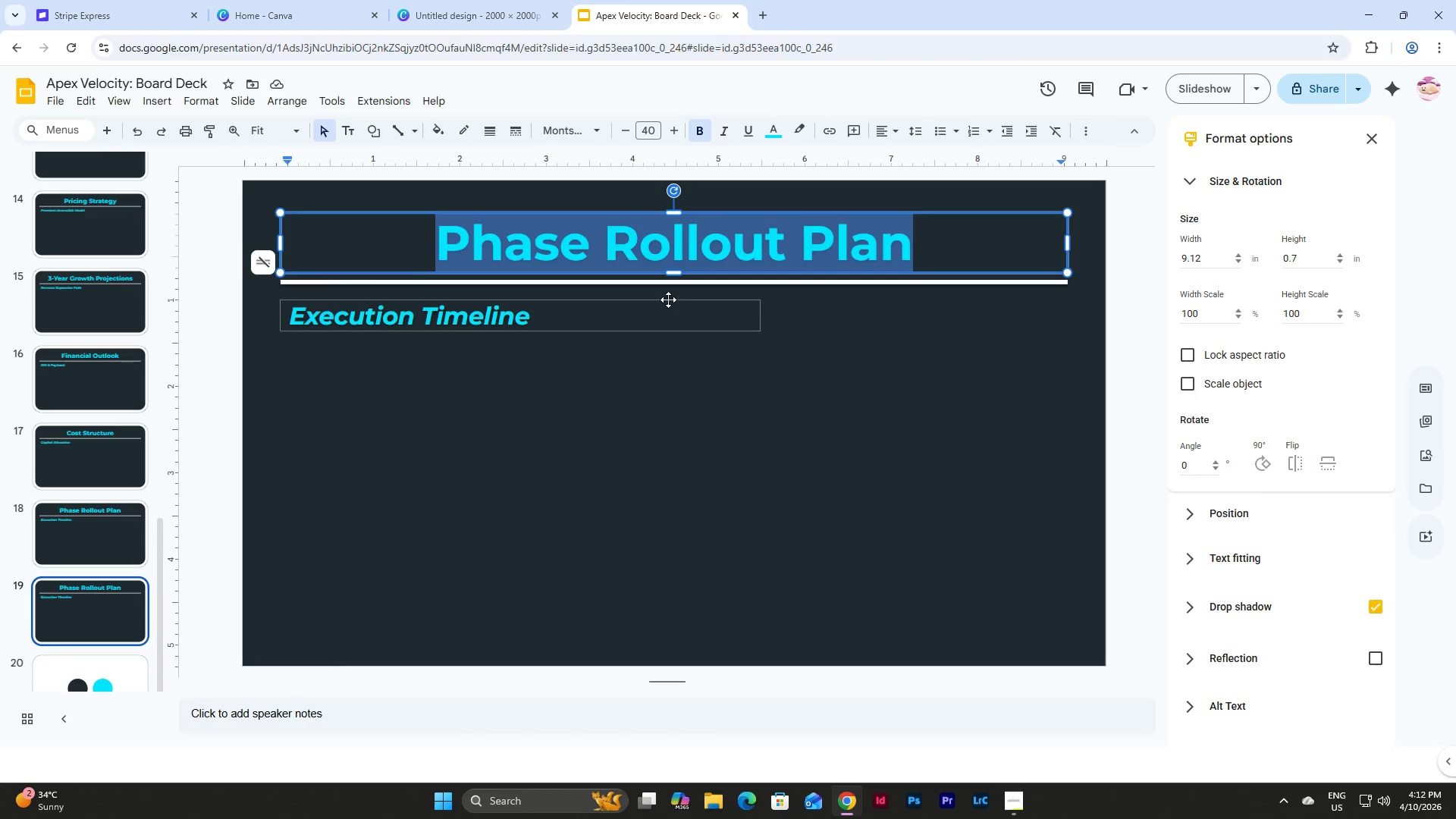 
type(Risk Assessment & Mitigation)
 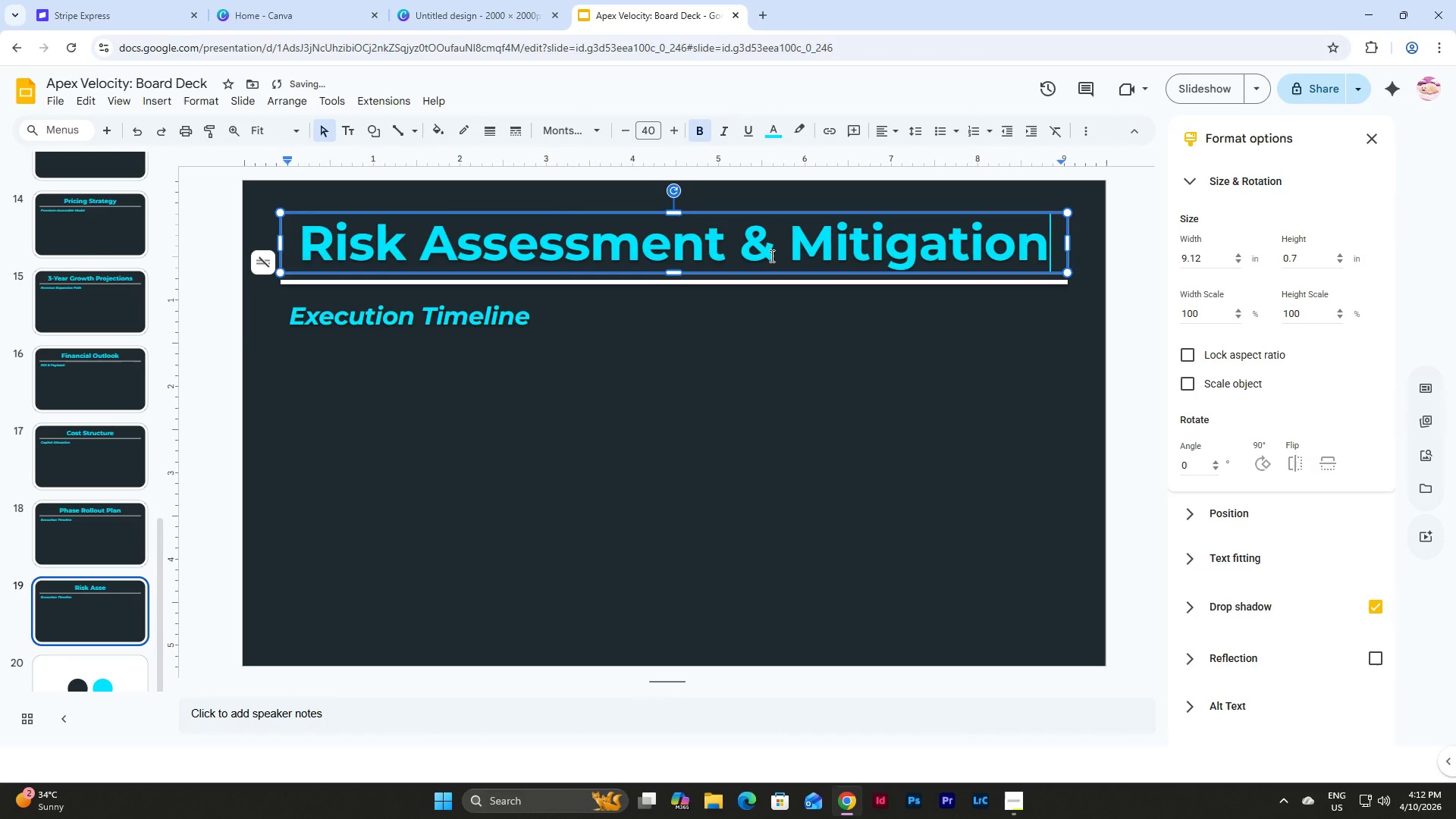 
wait(5.05)
 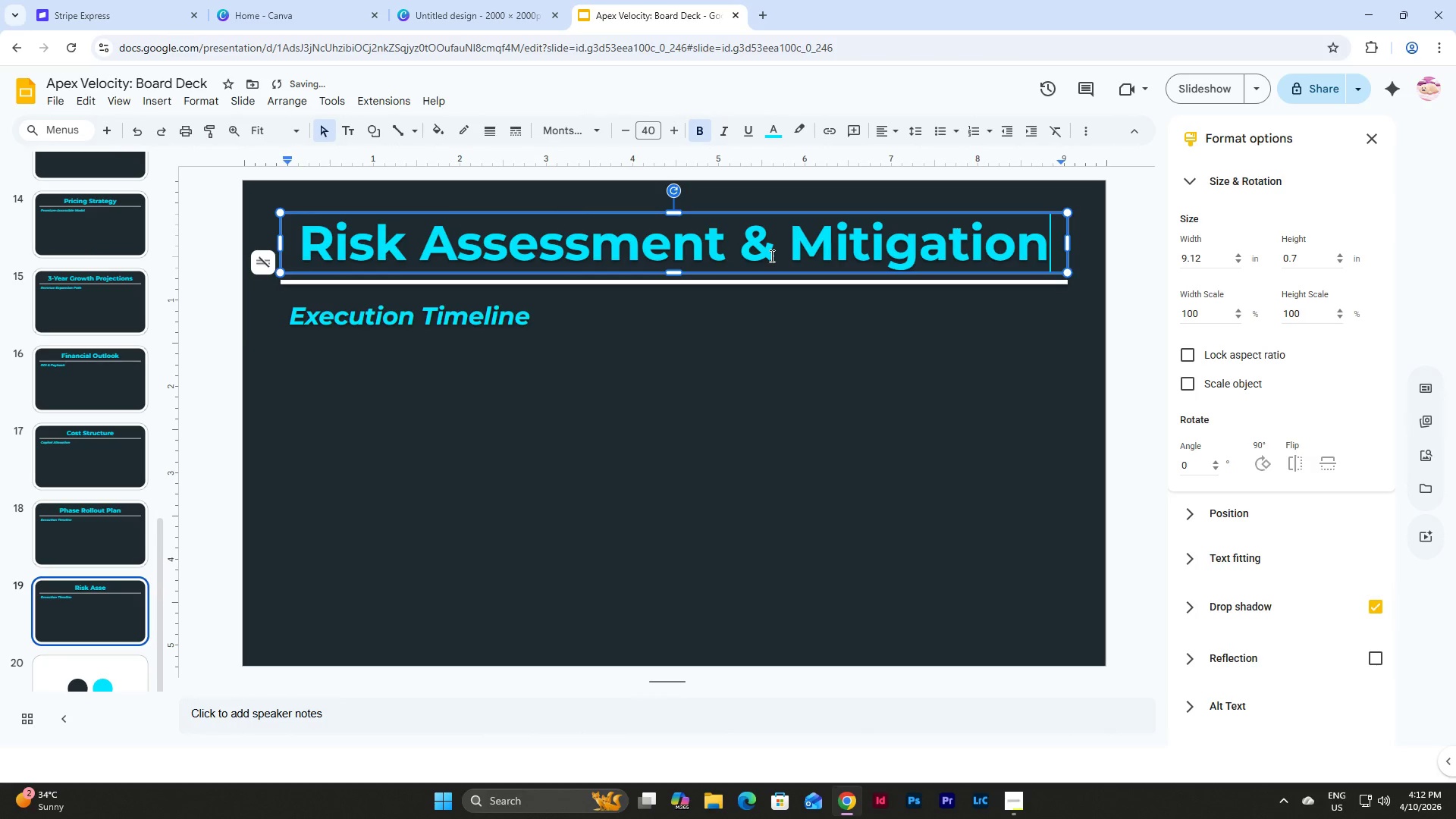 
left_click([507, 318])
 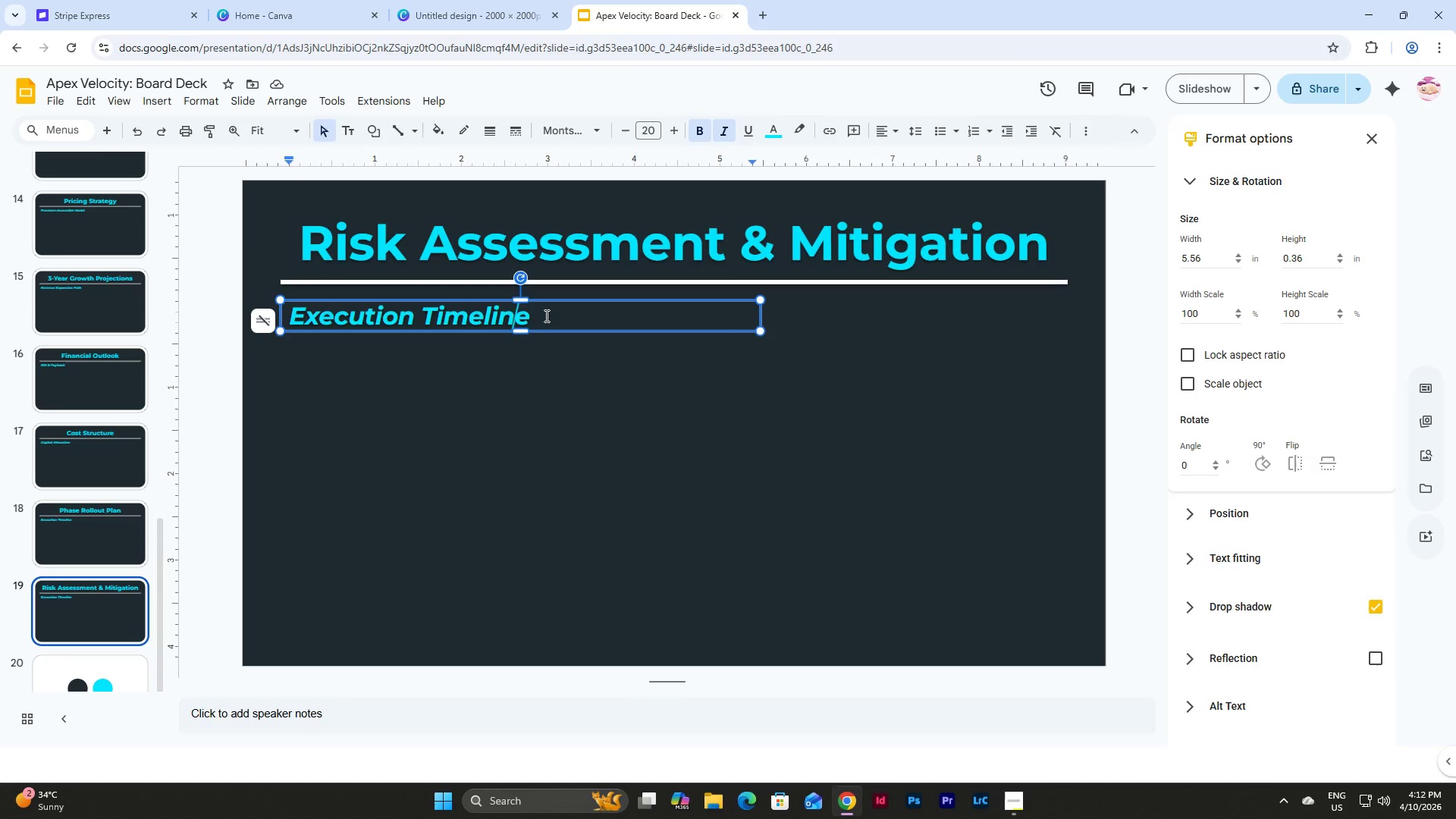 
left_click_drag(start_coordinate=[545, 315], to_coordinate=[287, 313])
 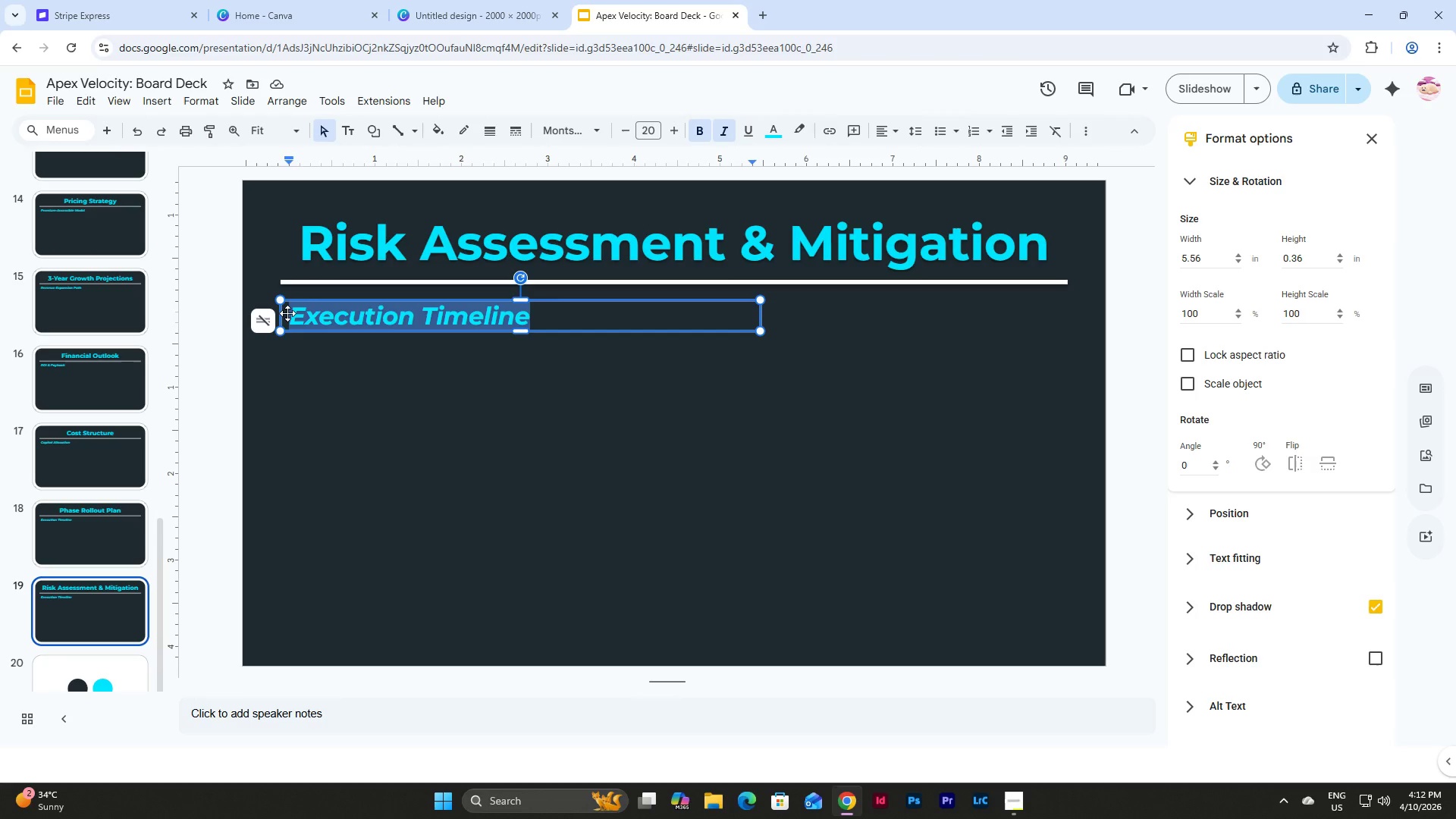 
type(Managing the Transition)
 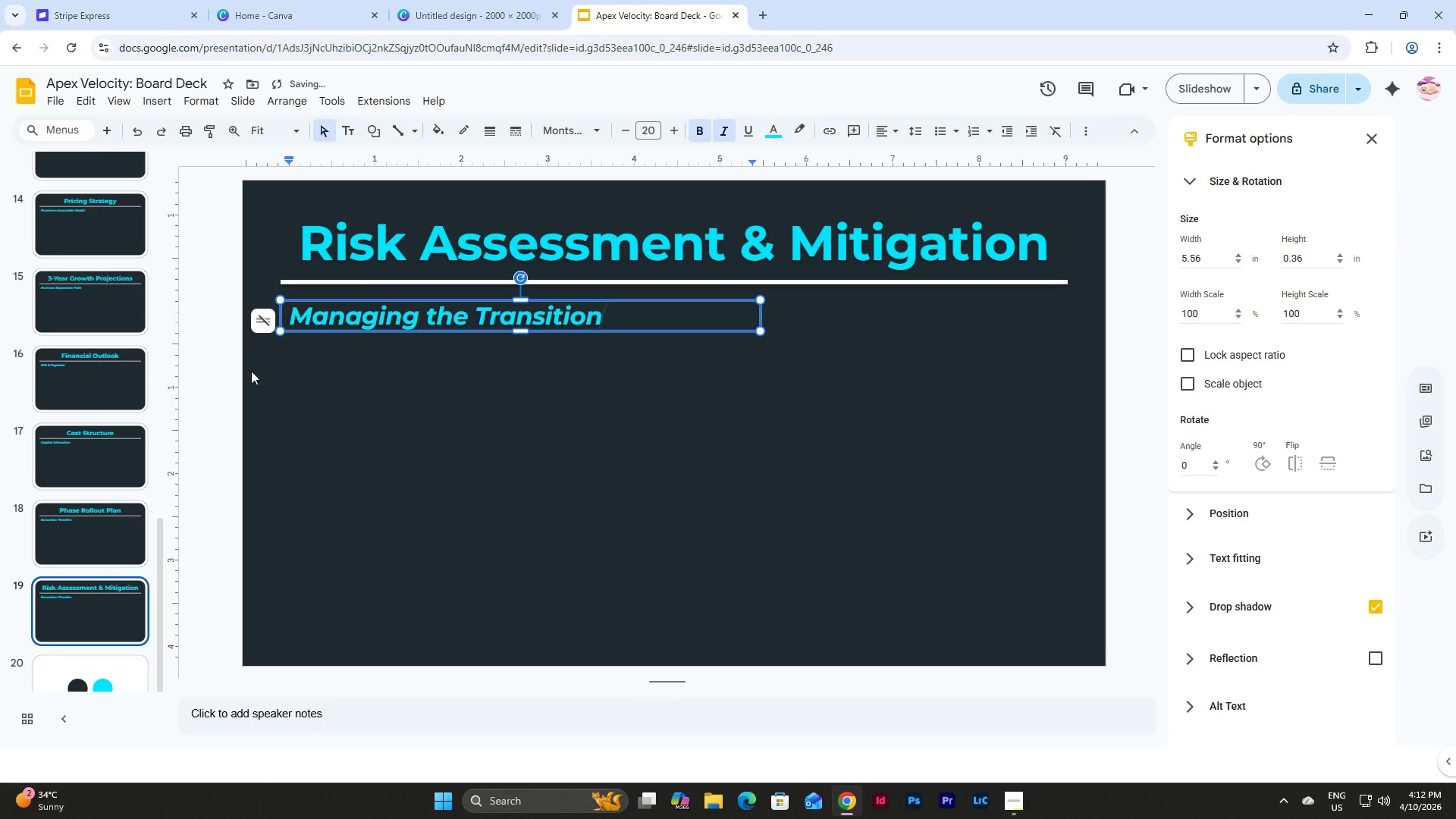 
scroll: coordinate [165, 445], scroll_direction: down, amount: 3.0
 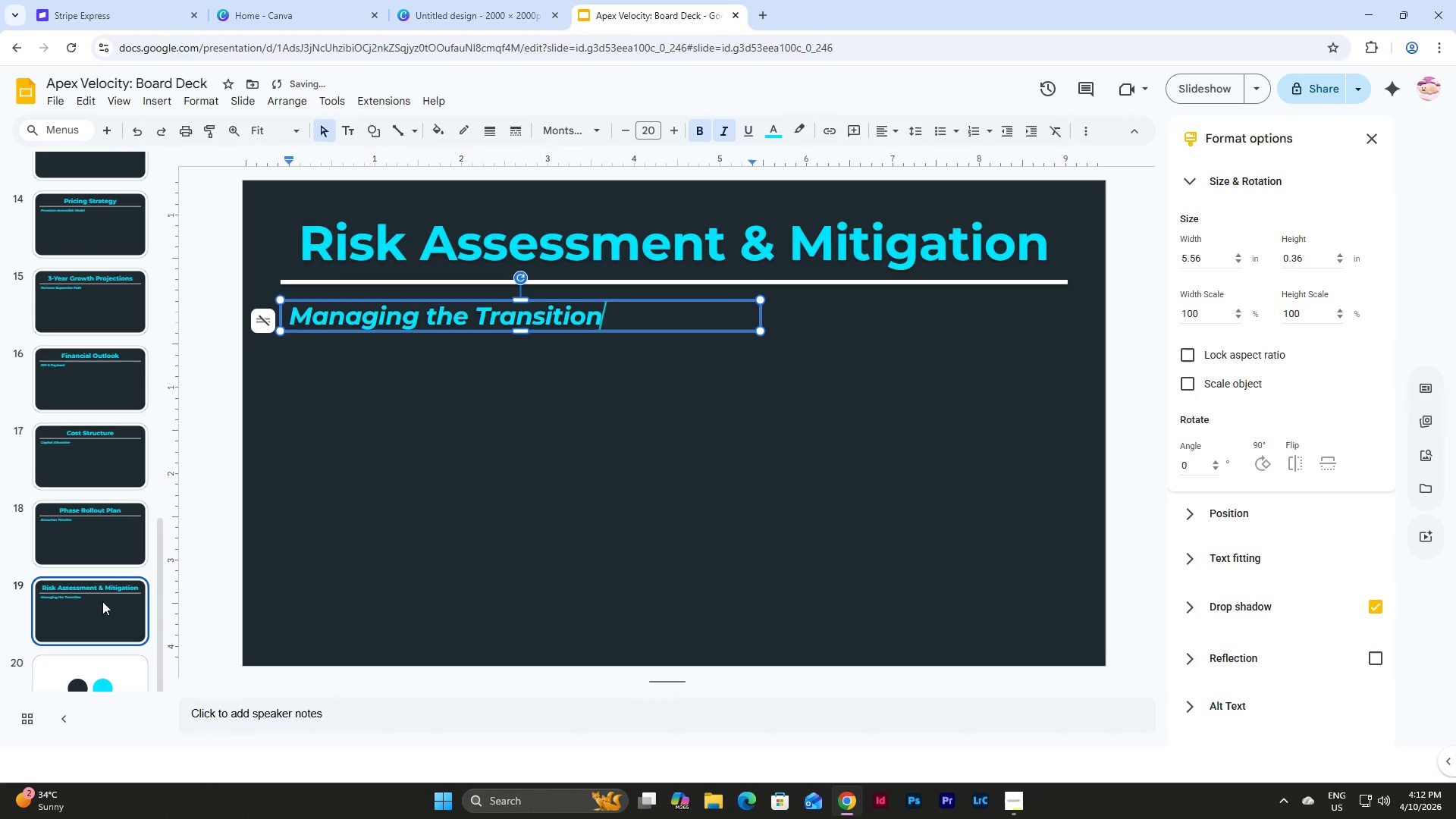 
left_click([101, 604])
 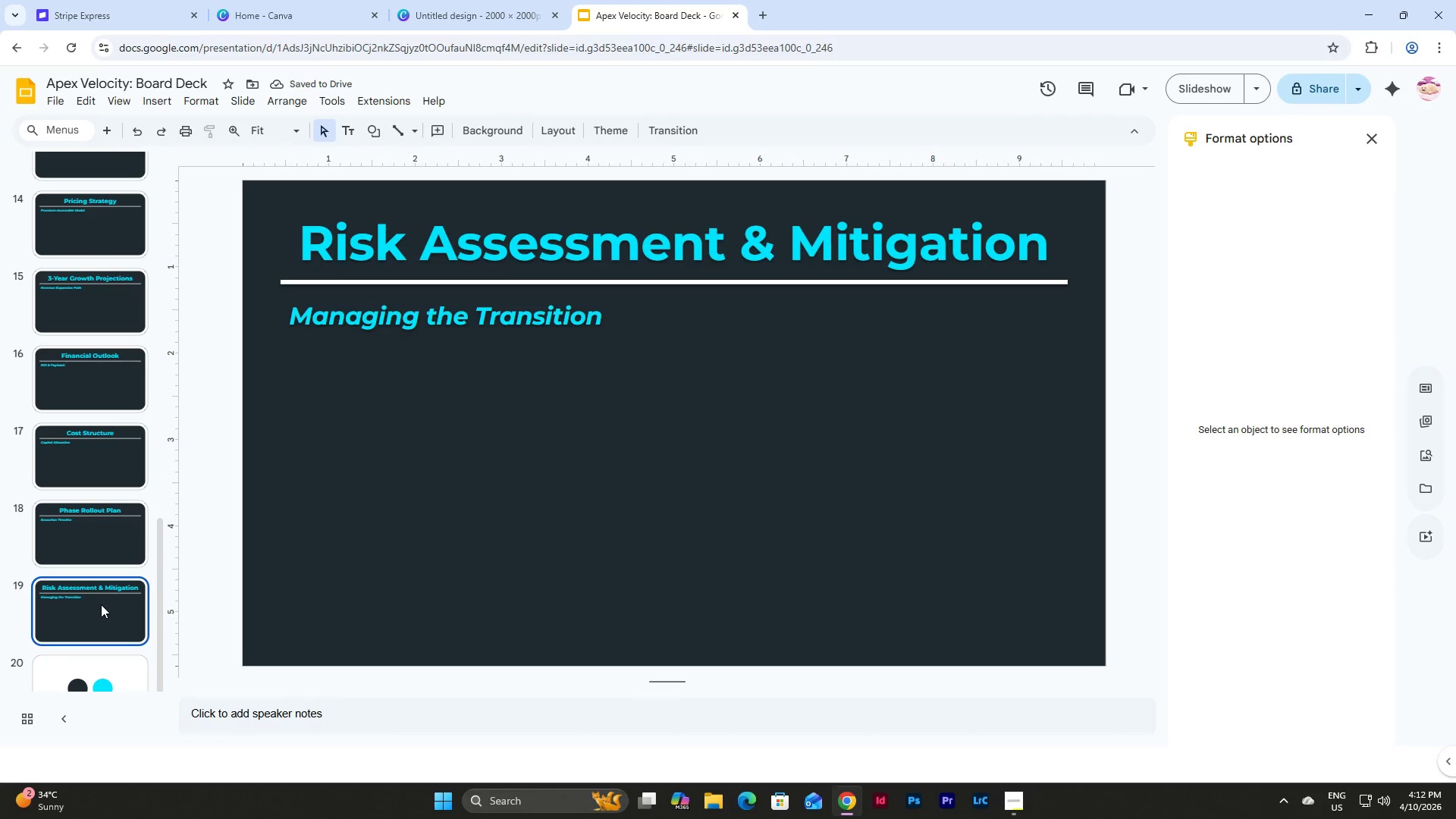 
key(Control+D)
 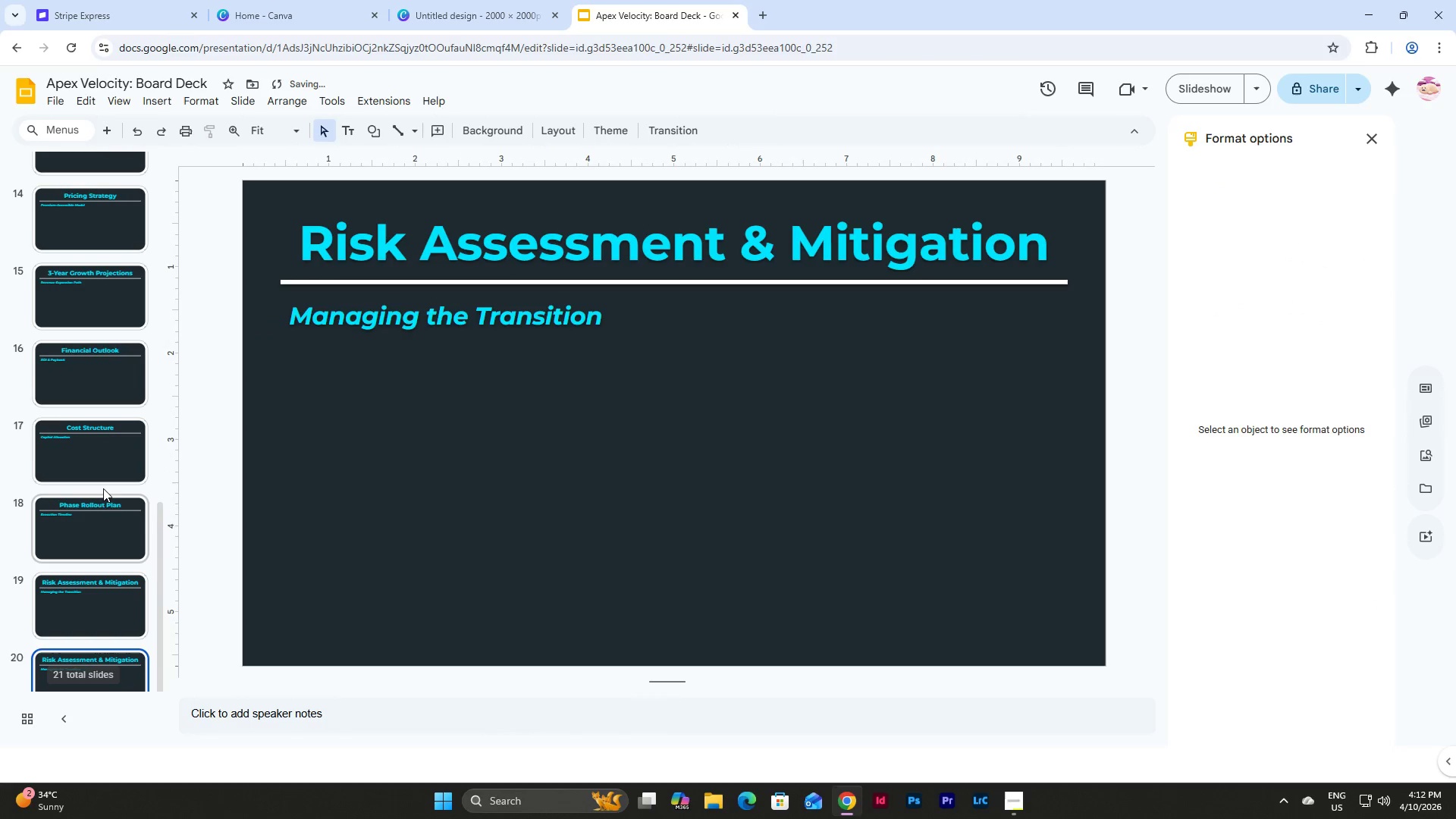 
scroll: coordinate [103, 488], scroll_direction: down, amount: 3.0
 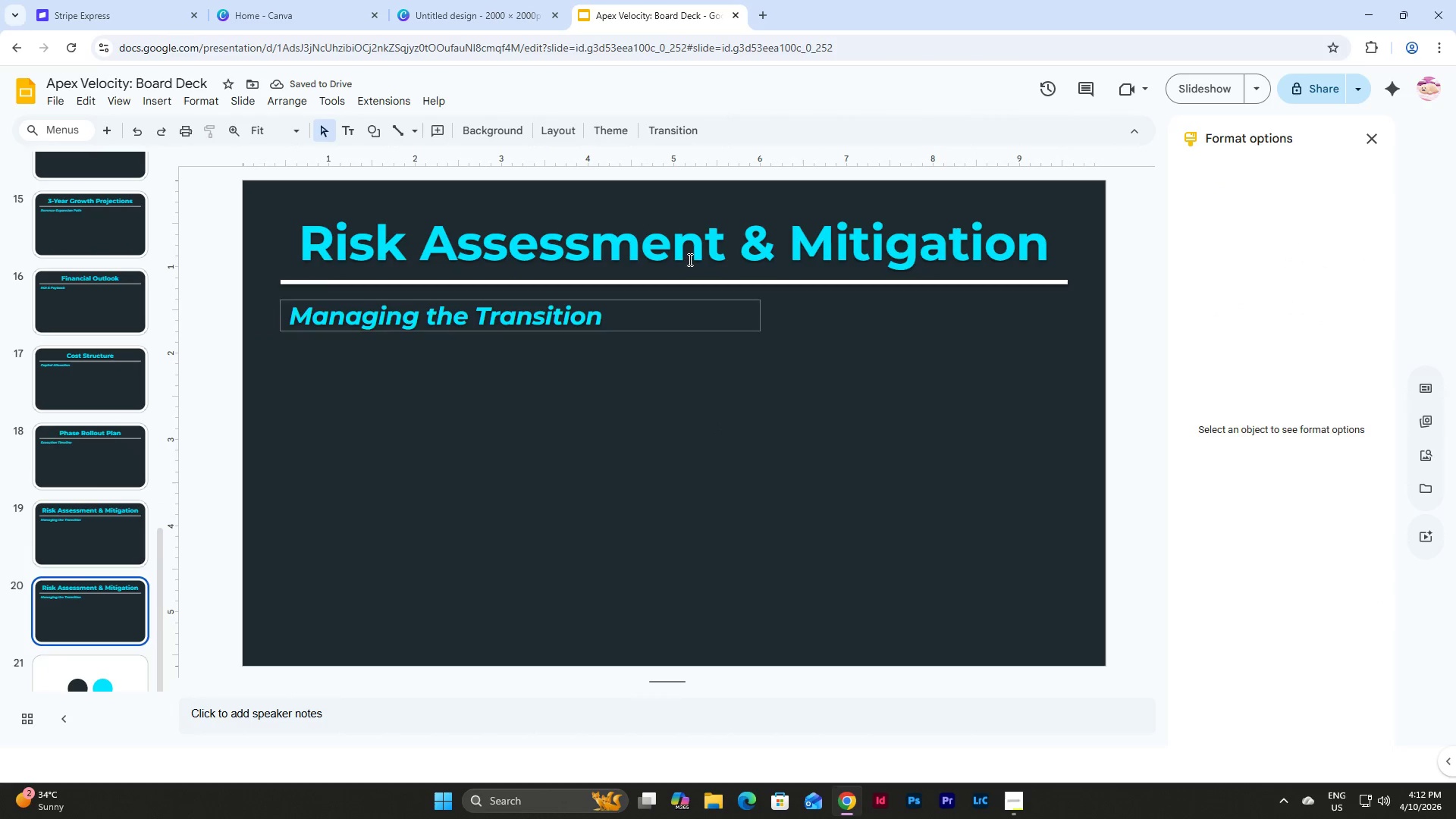 
left_click([685, 253])
 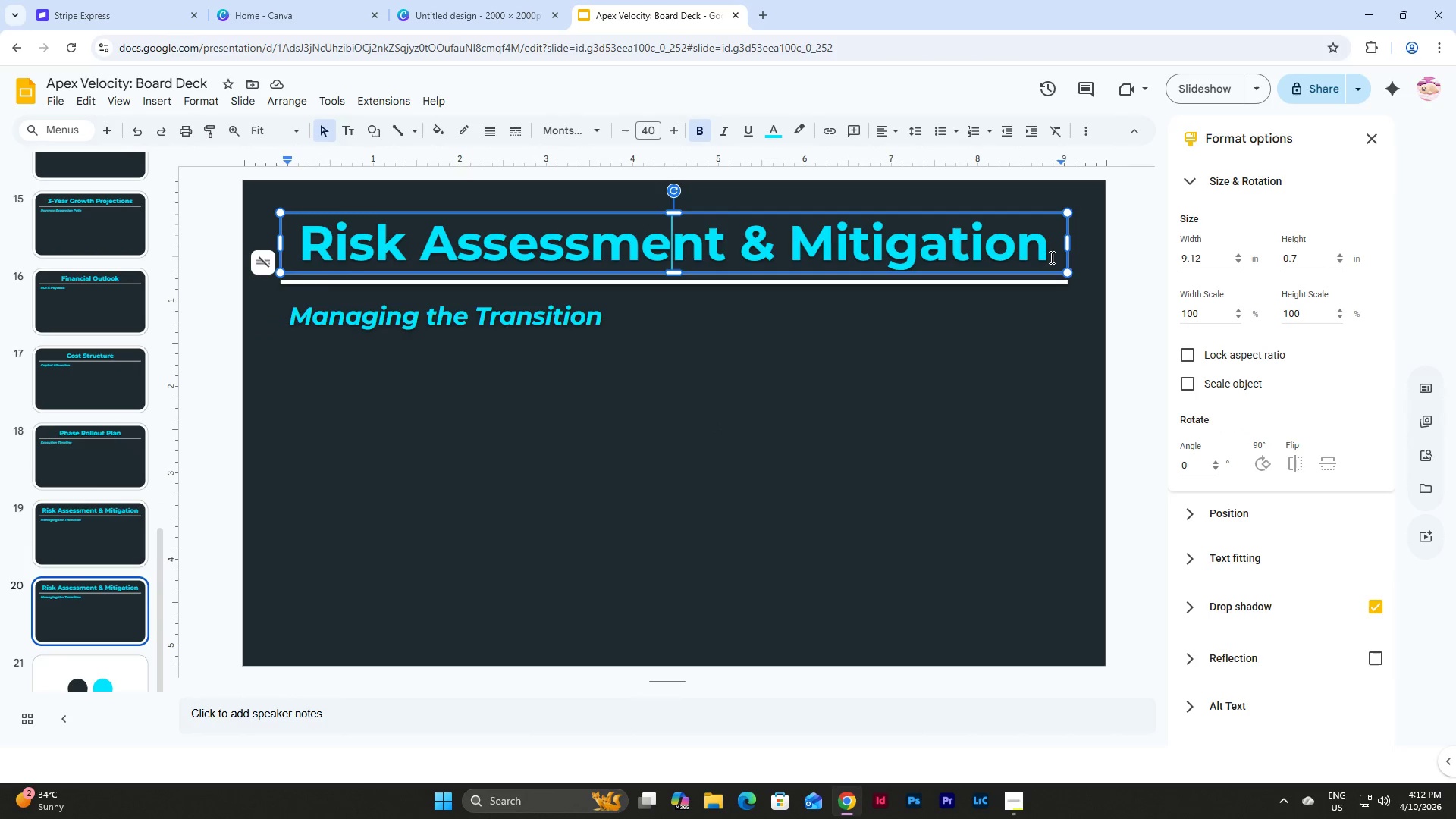 
left_click_drag(start_coordinate=[1050, 257], to_coordinate=[306, 232])
 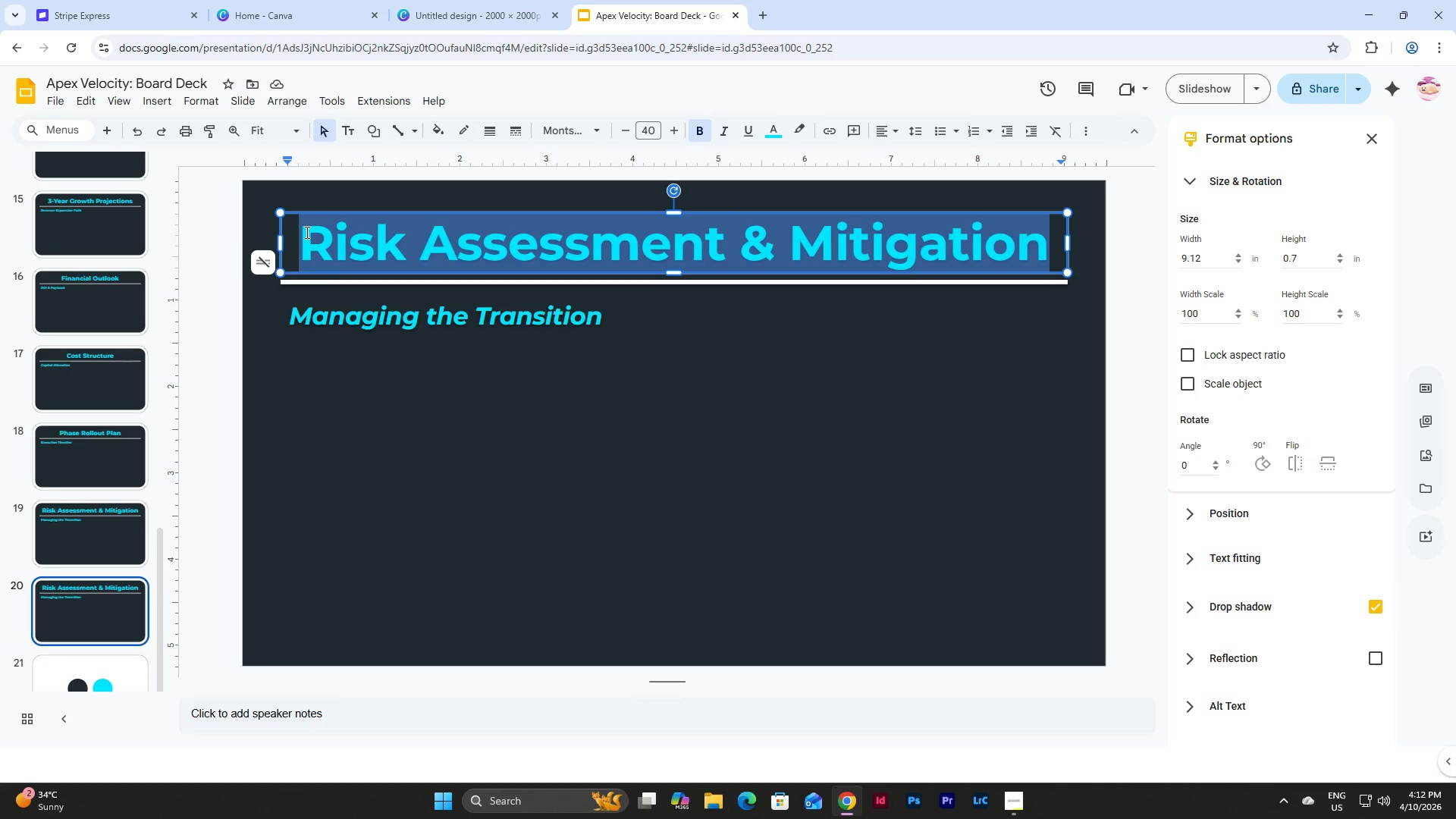 
key(Shift+V)
 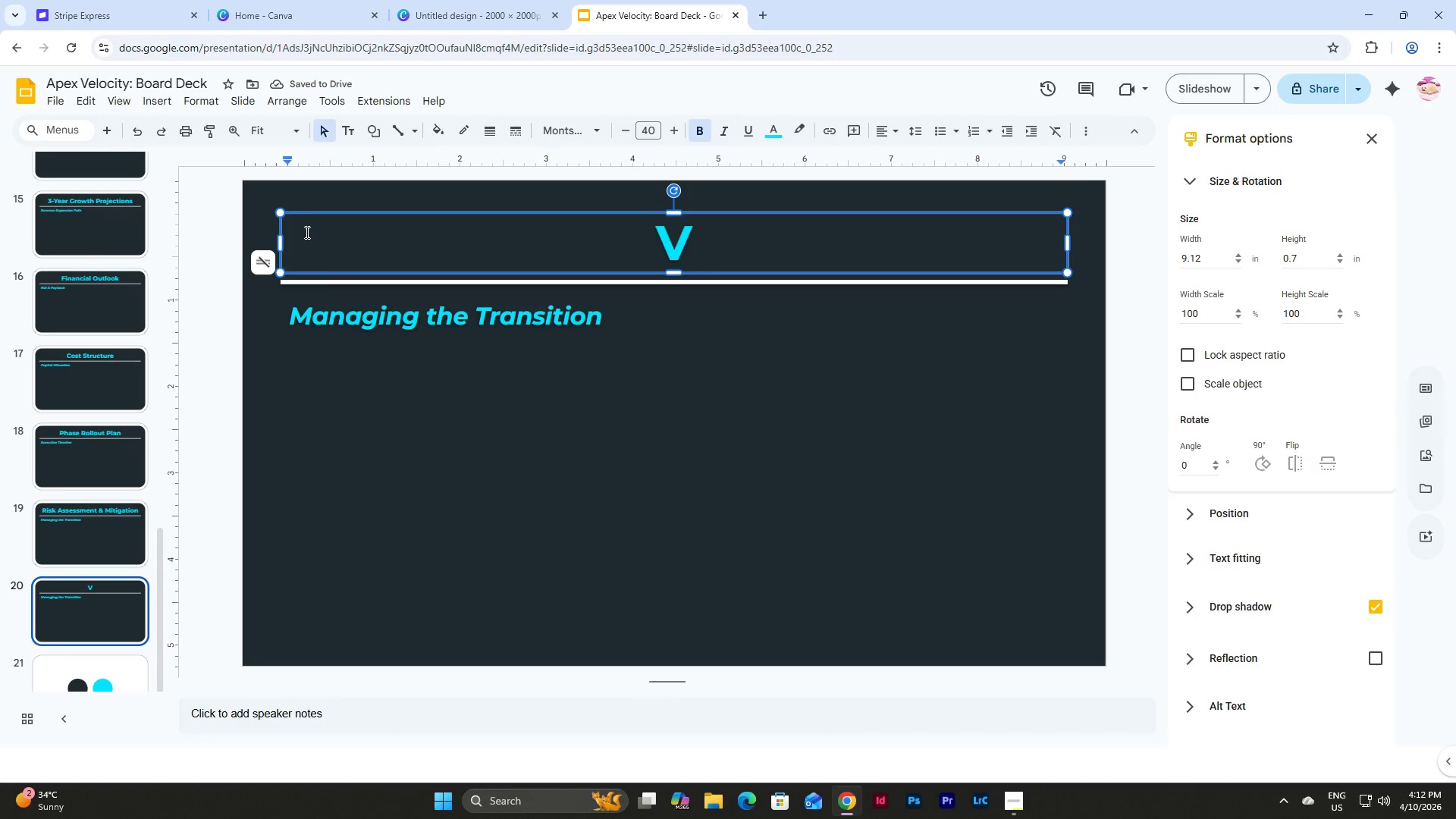 
key(Backspace)
type(Closing)
 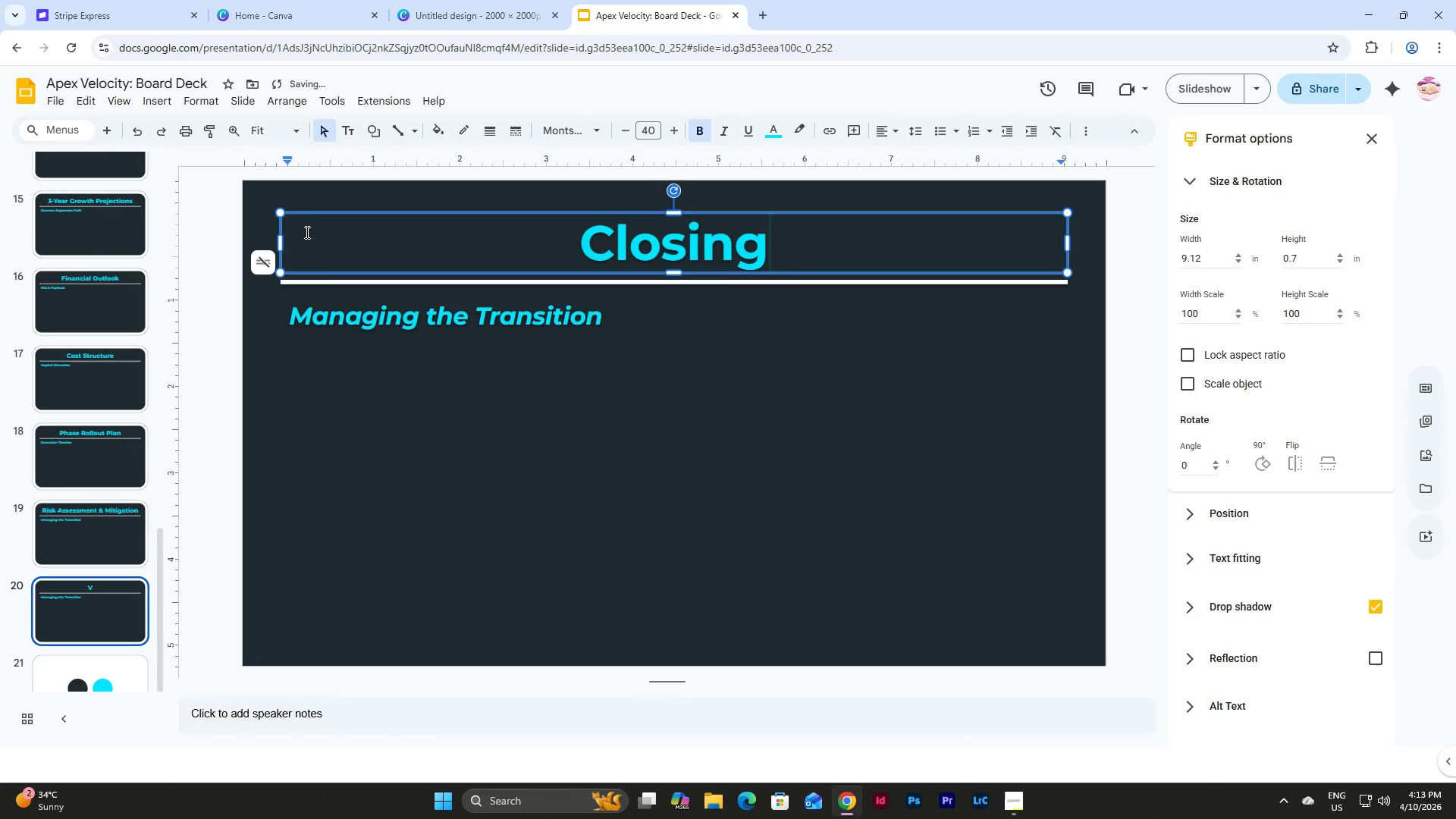 
left_click([576, 312])
 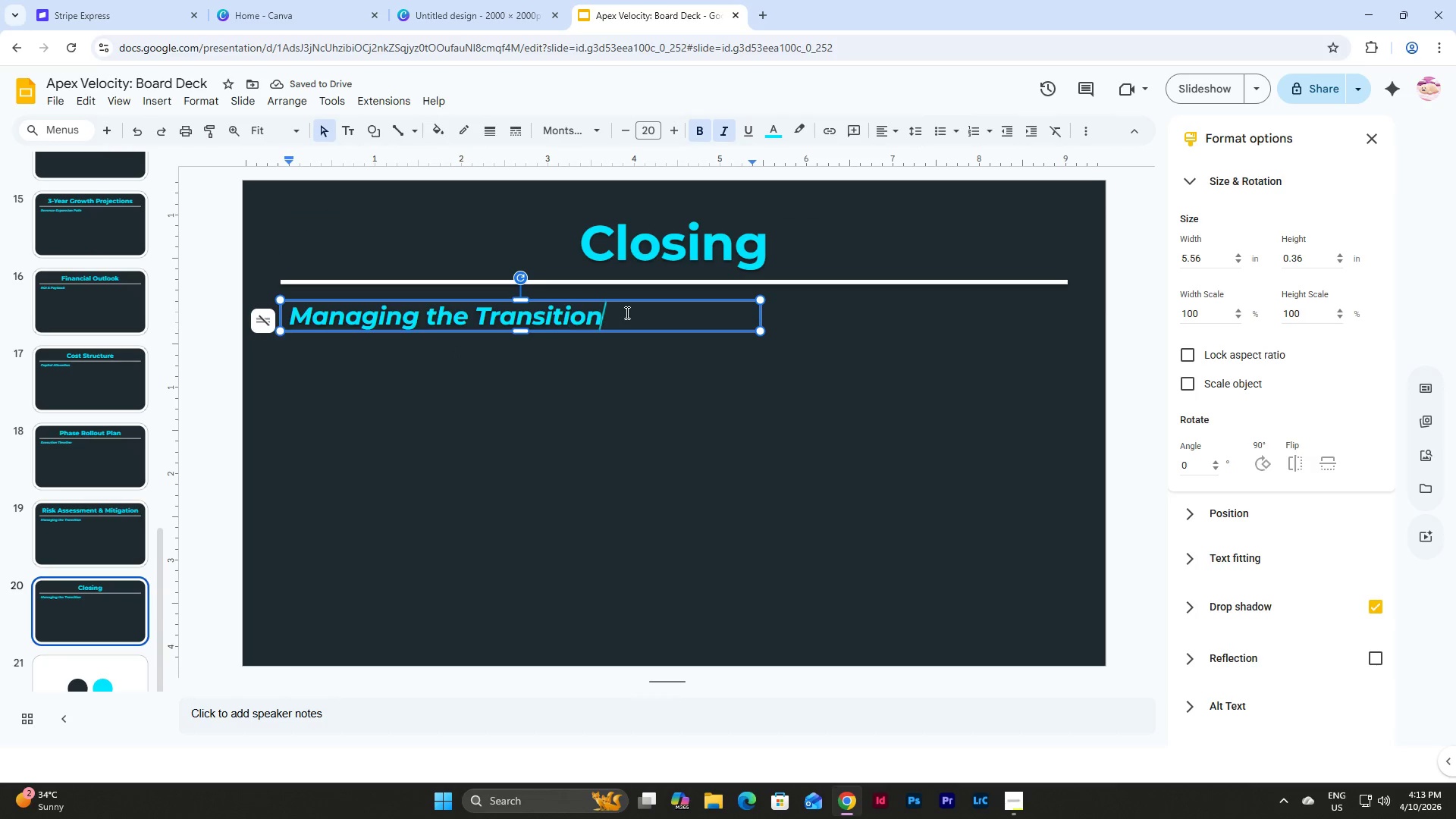 
left_click_drag(start_coordinate=[626, 312], to_coordinate=[283, 324])
 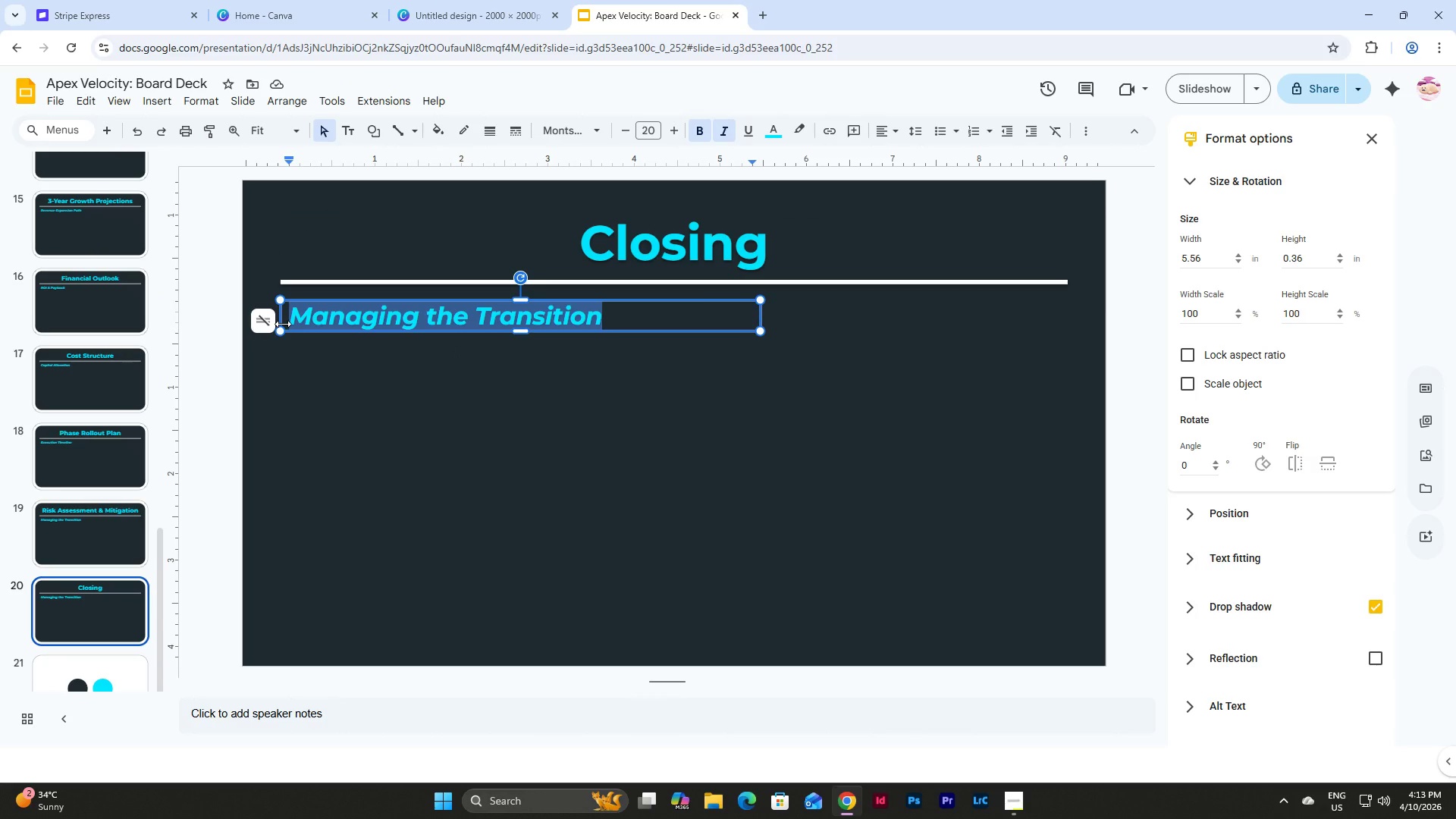 
wait(8.08)
 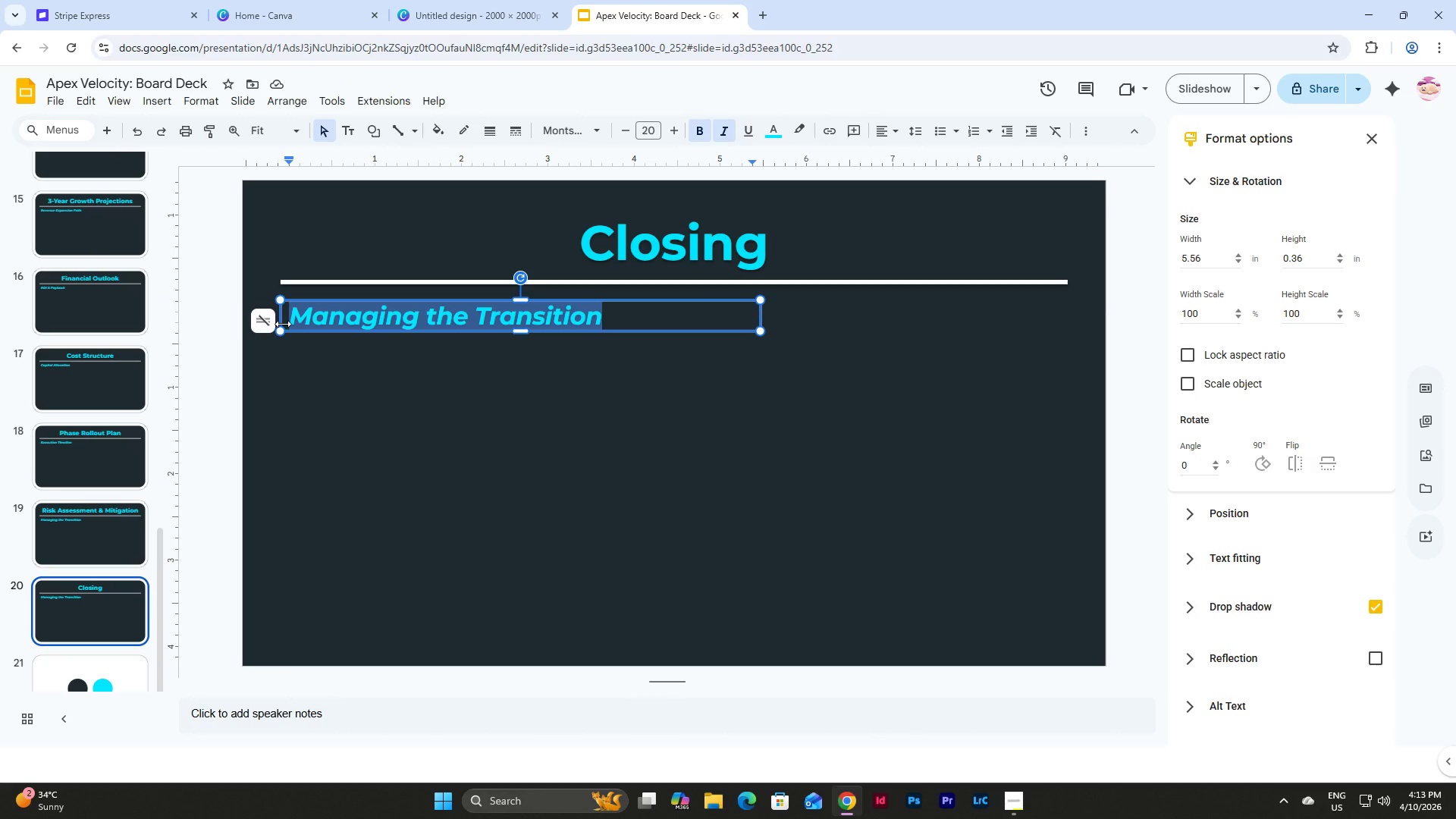 
type(Let's Make)
 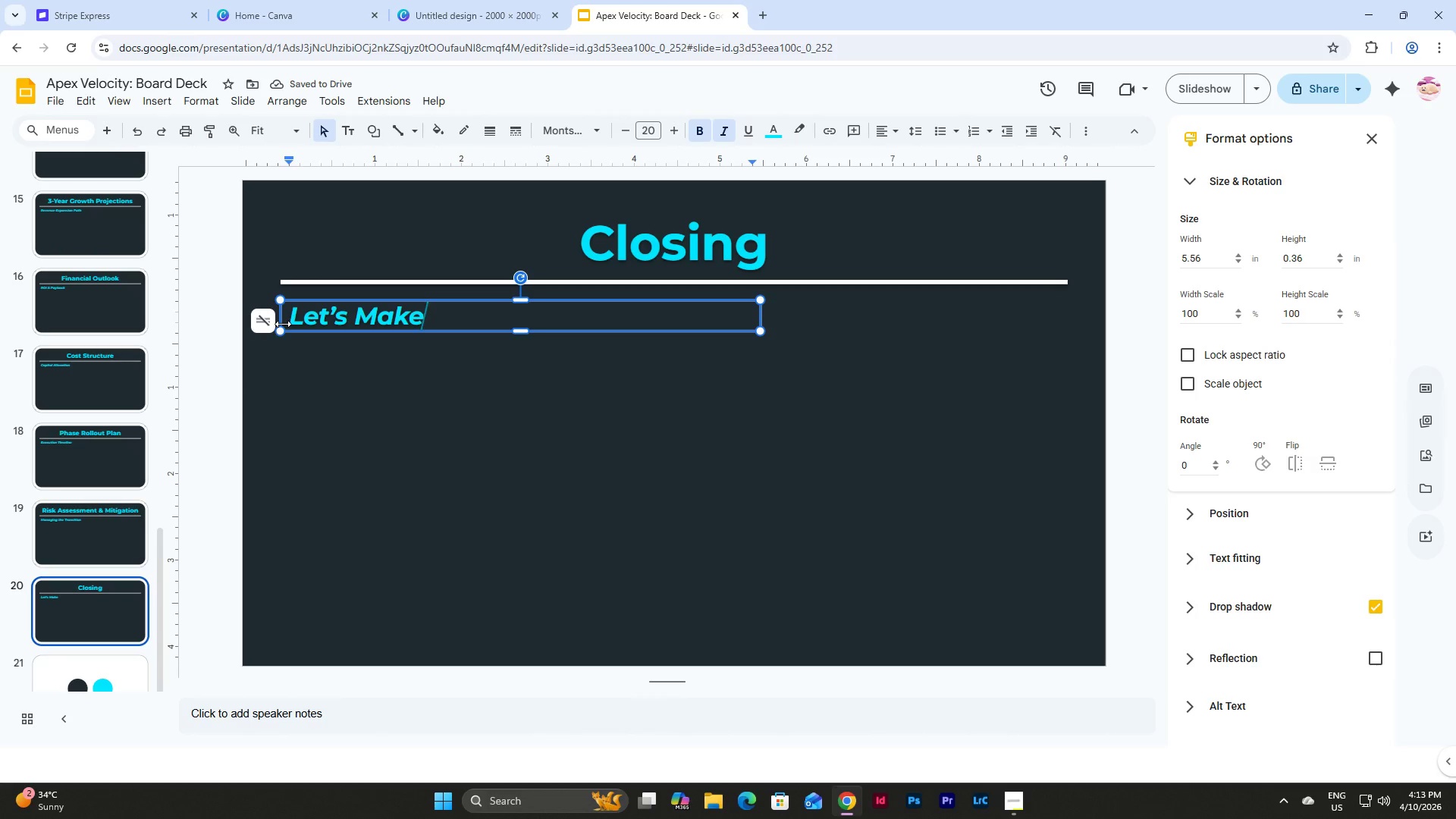 
wait(7.2)
 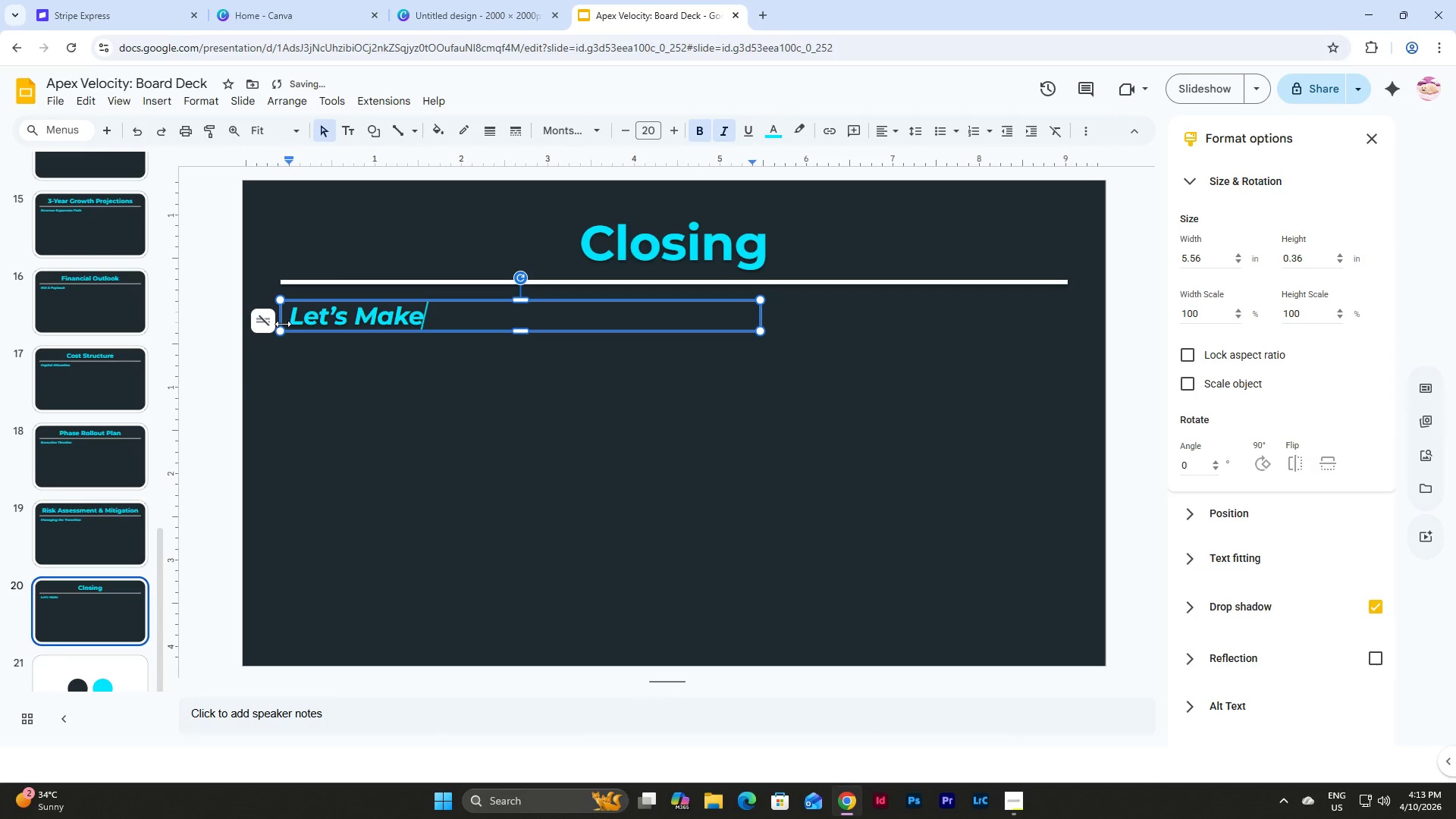 
type( the Lea)
 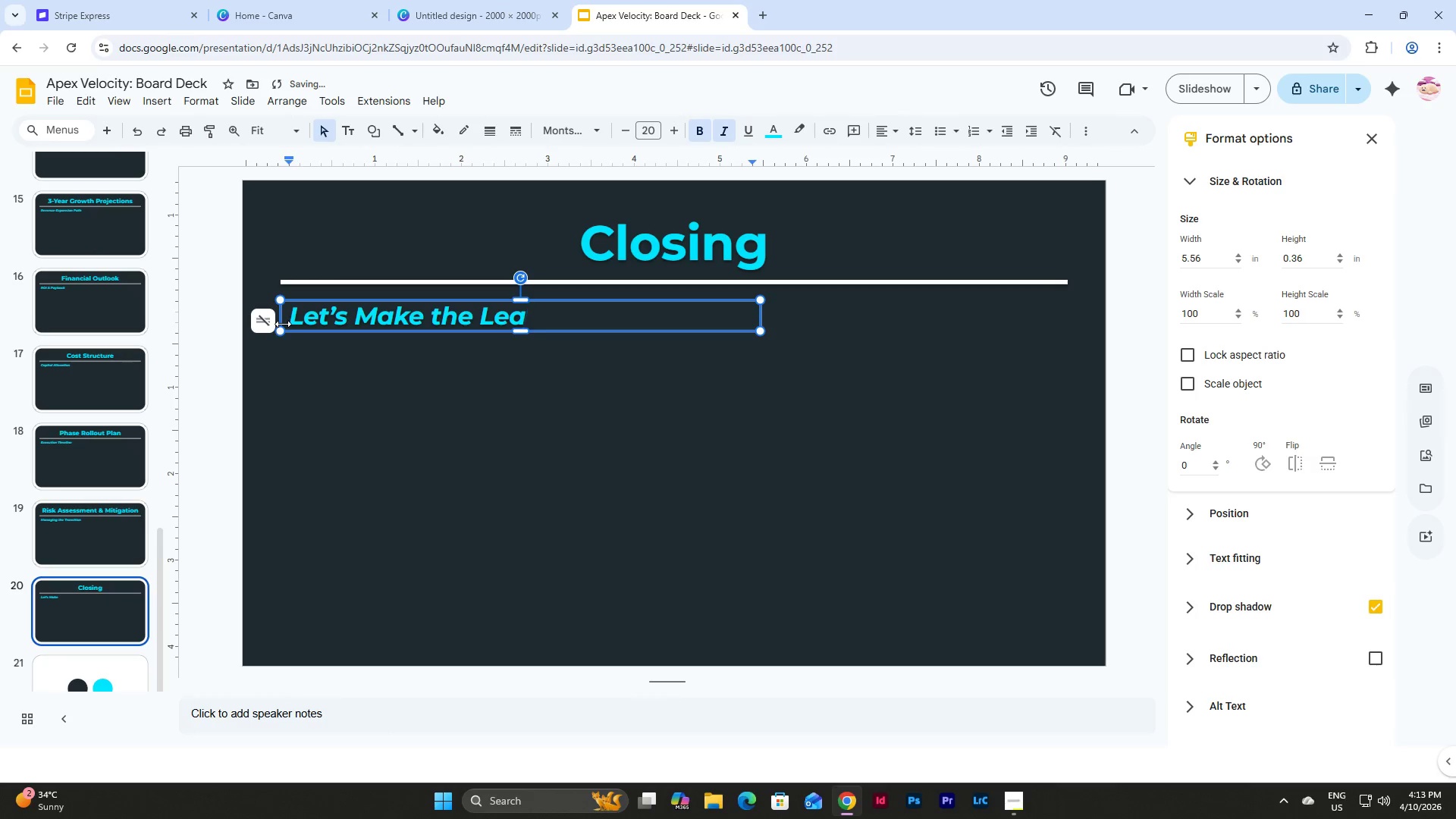 
key(P)
 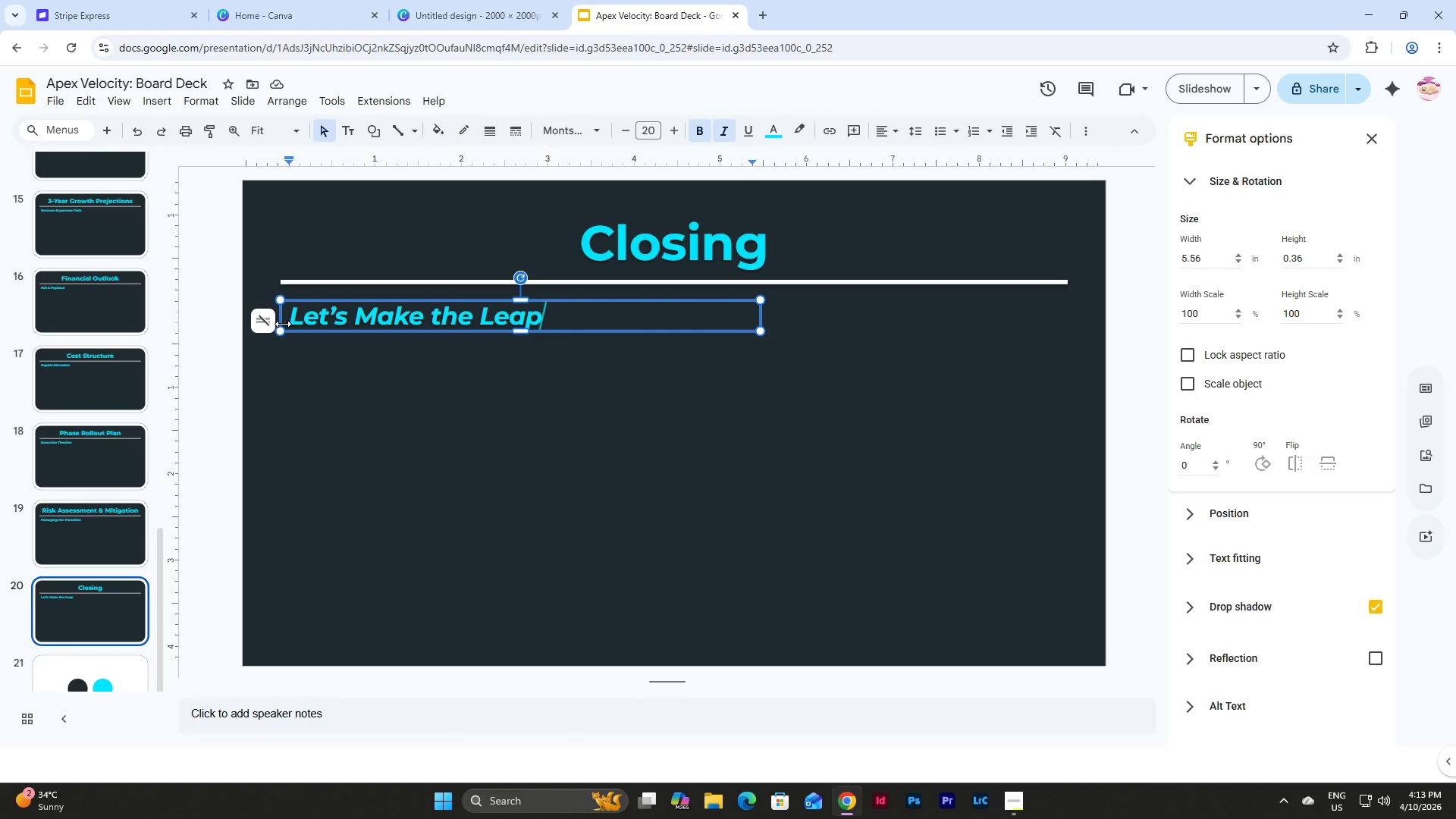 
wait(14.89)
 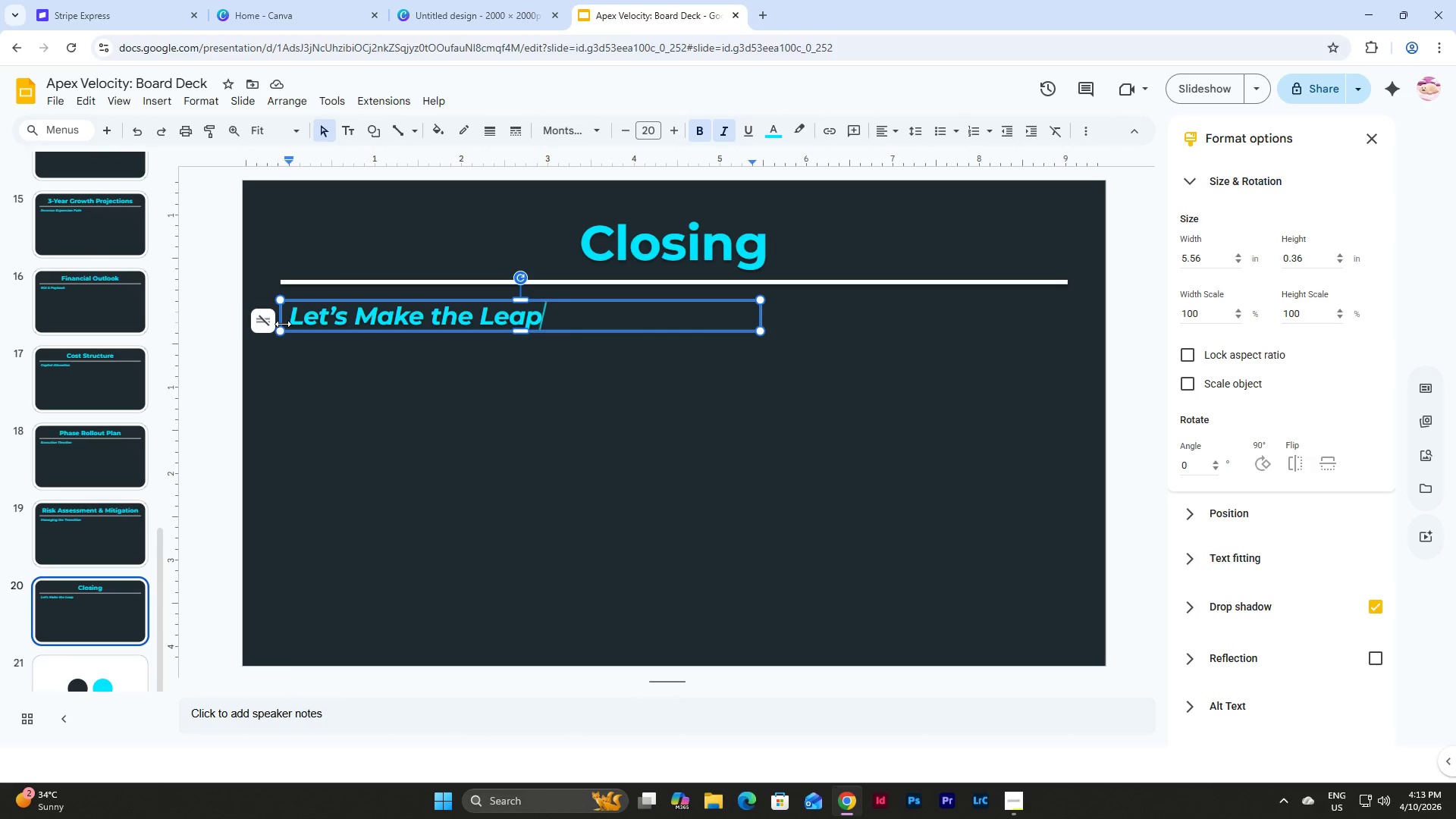 
left_click([377, 438])
 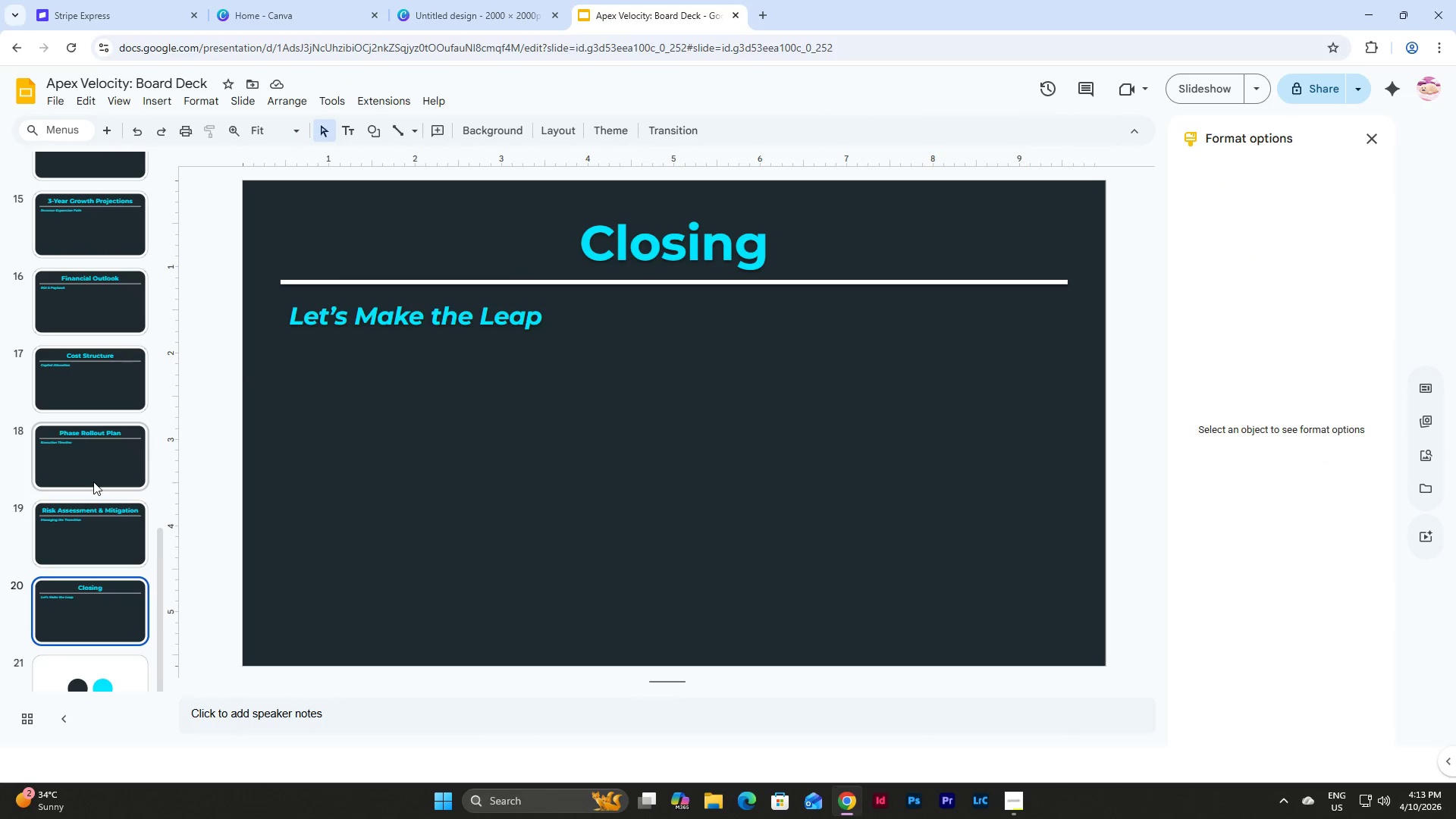 
scroll: coordinate [118, 587], scroll_direction: down, amount: 9.0
 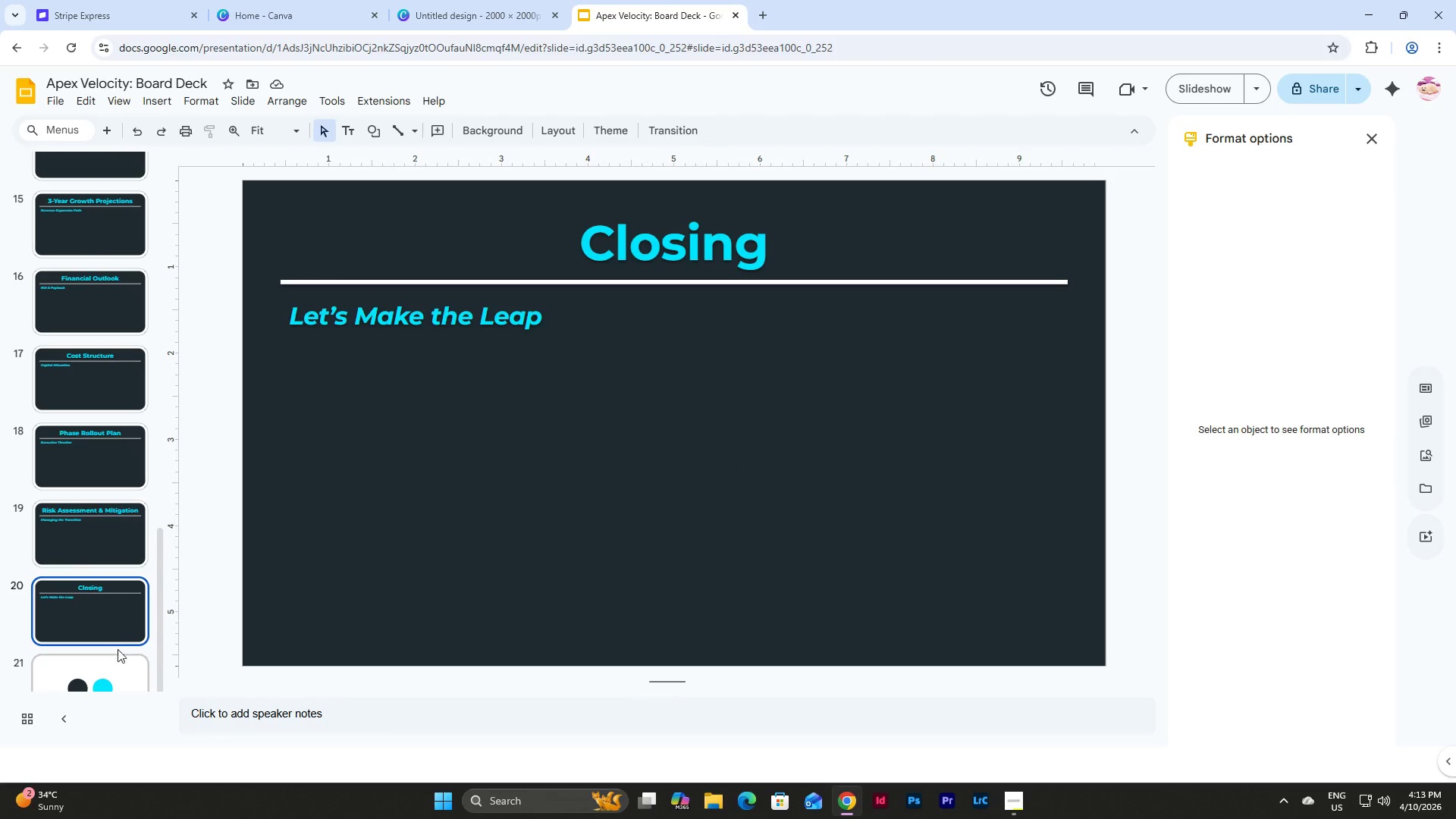 
left_click([127, 664])
 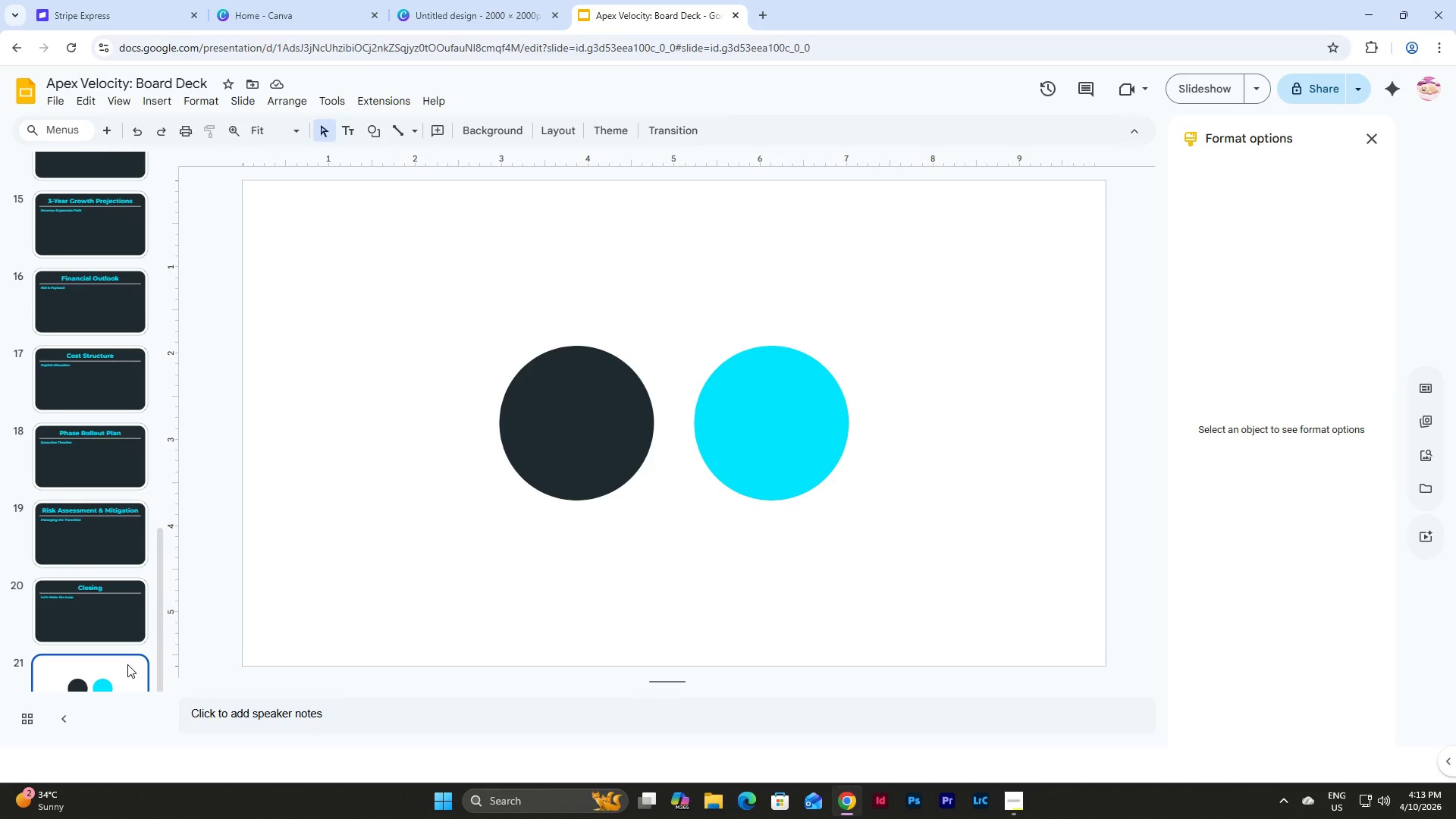 
right_click([127, 664])
 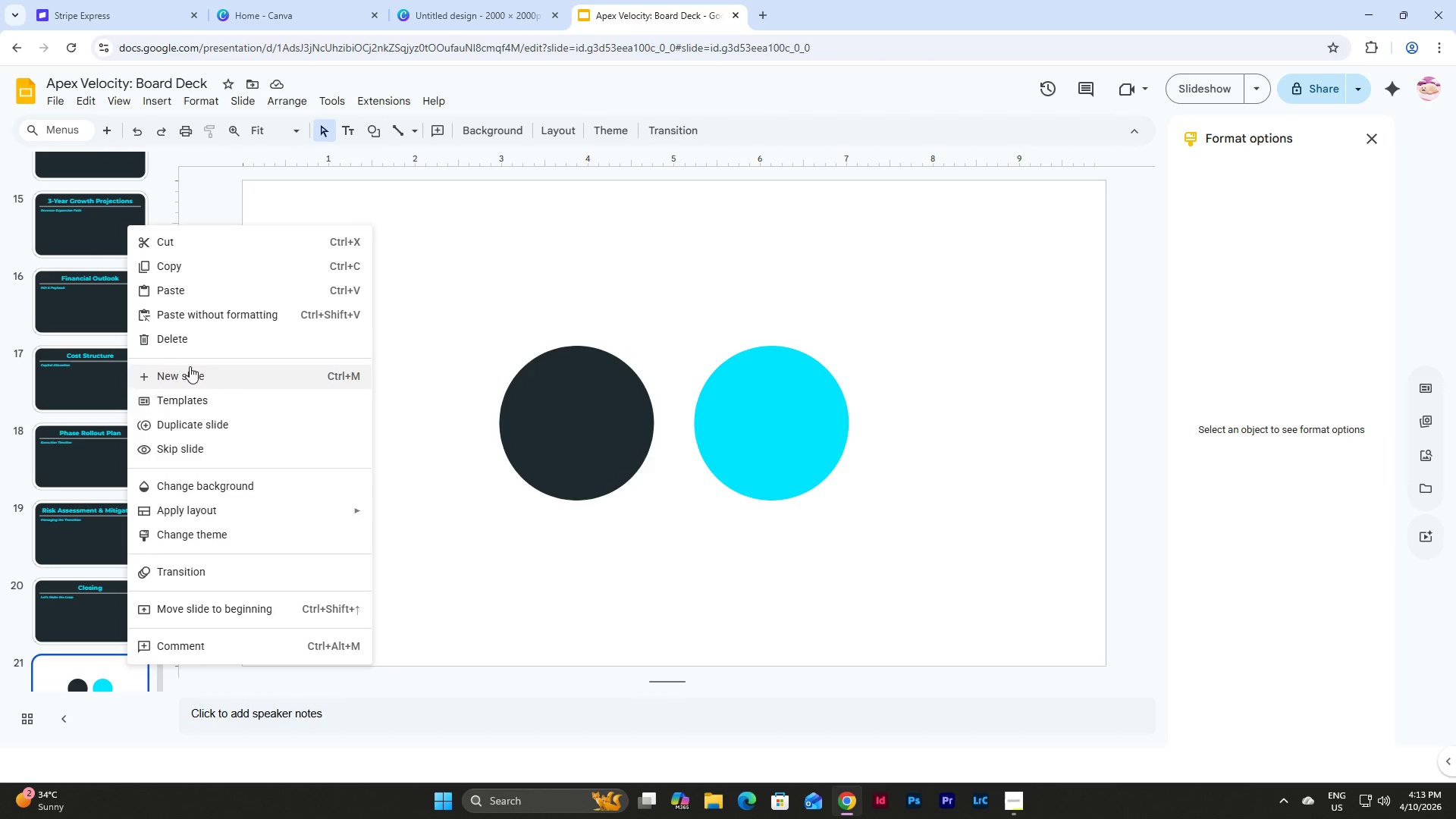 
left_click([190, 342])
 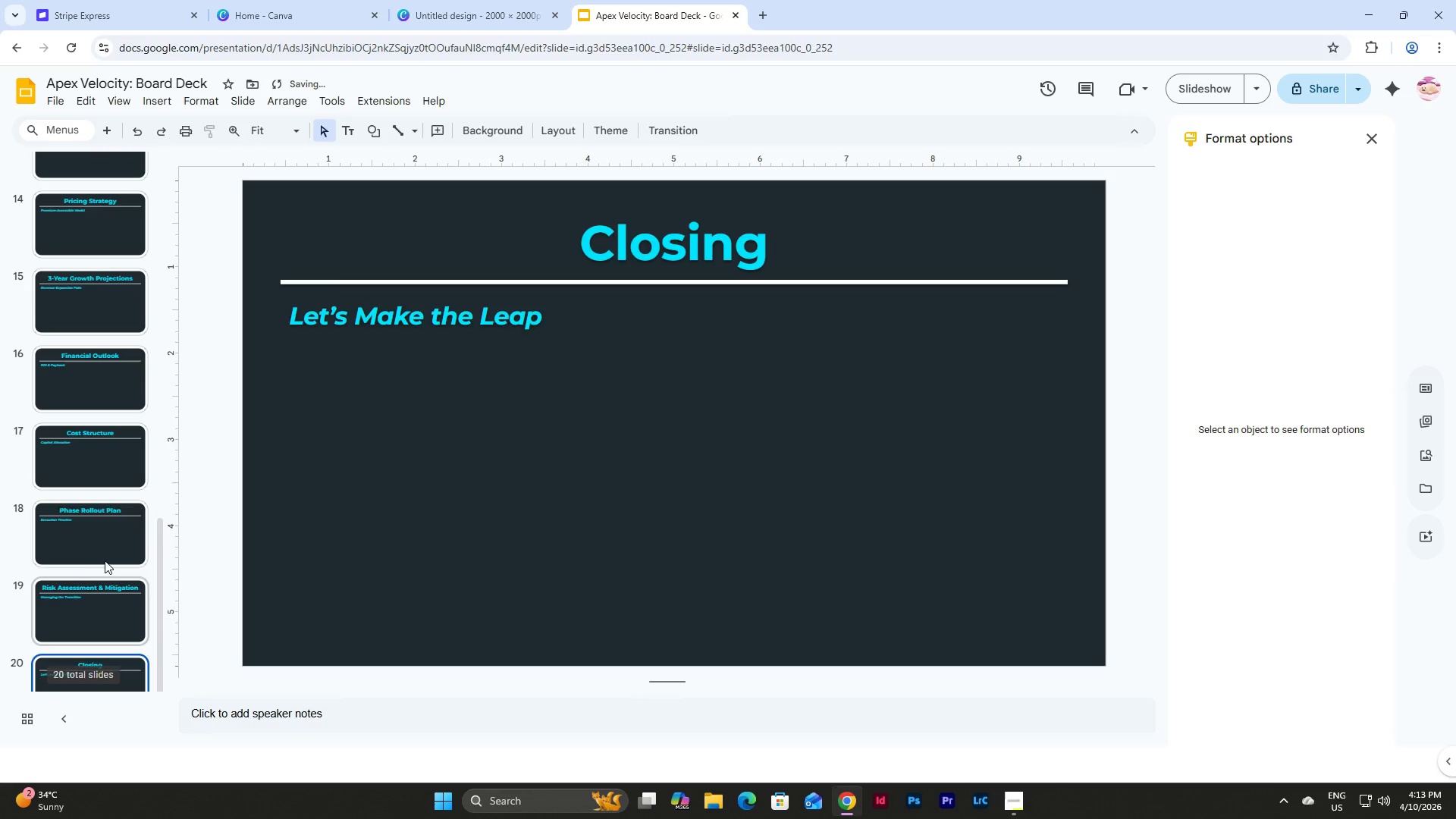 
scroll: coordinate [88, 526], scroll_direction: up, amount: 9.0
 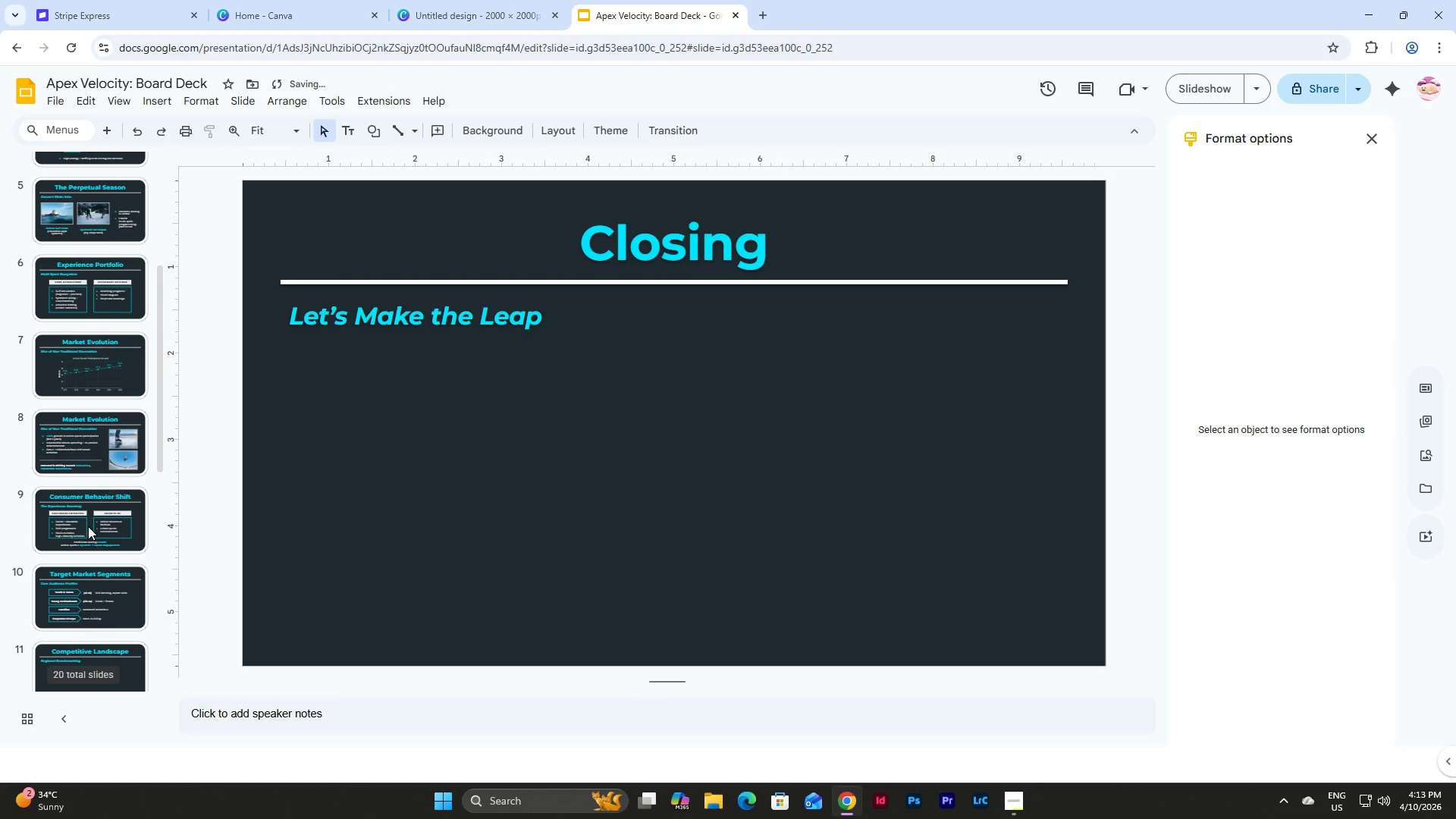 
scroll: coordinate [88, 526], scroll_direction: down, amount: 3.0
 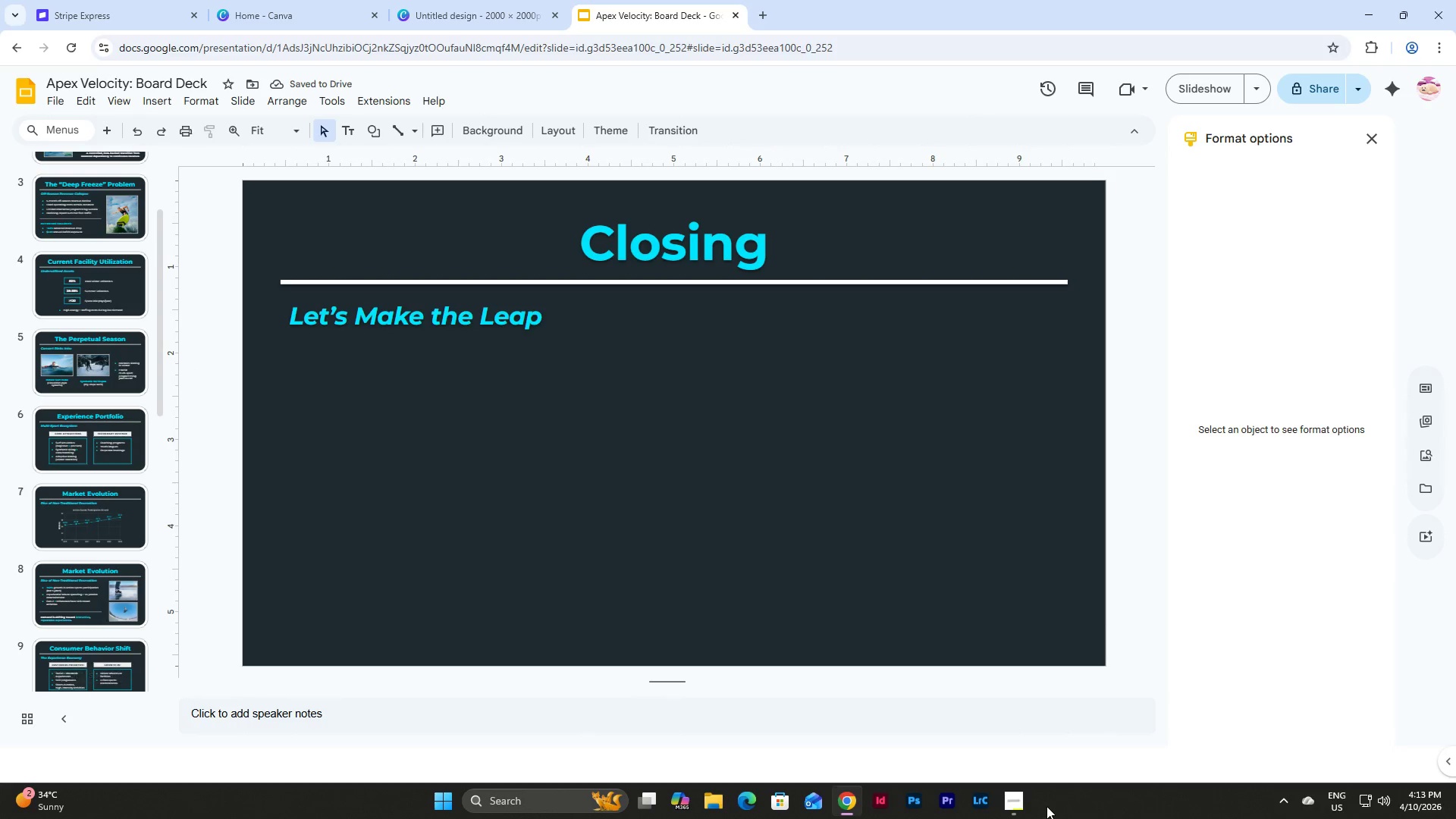 
left_click([1018, 801])